 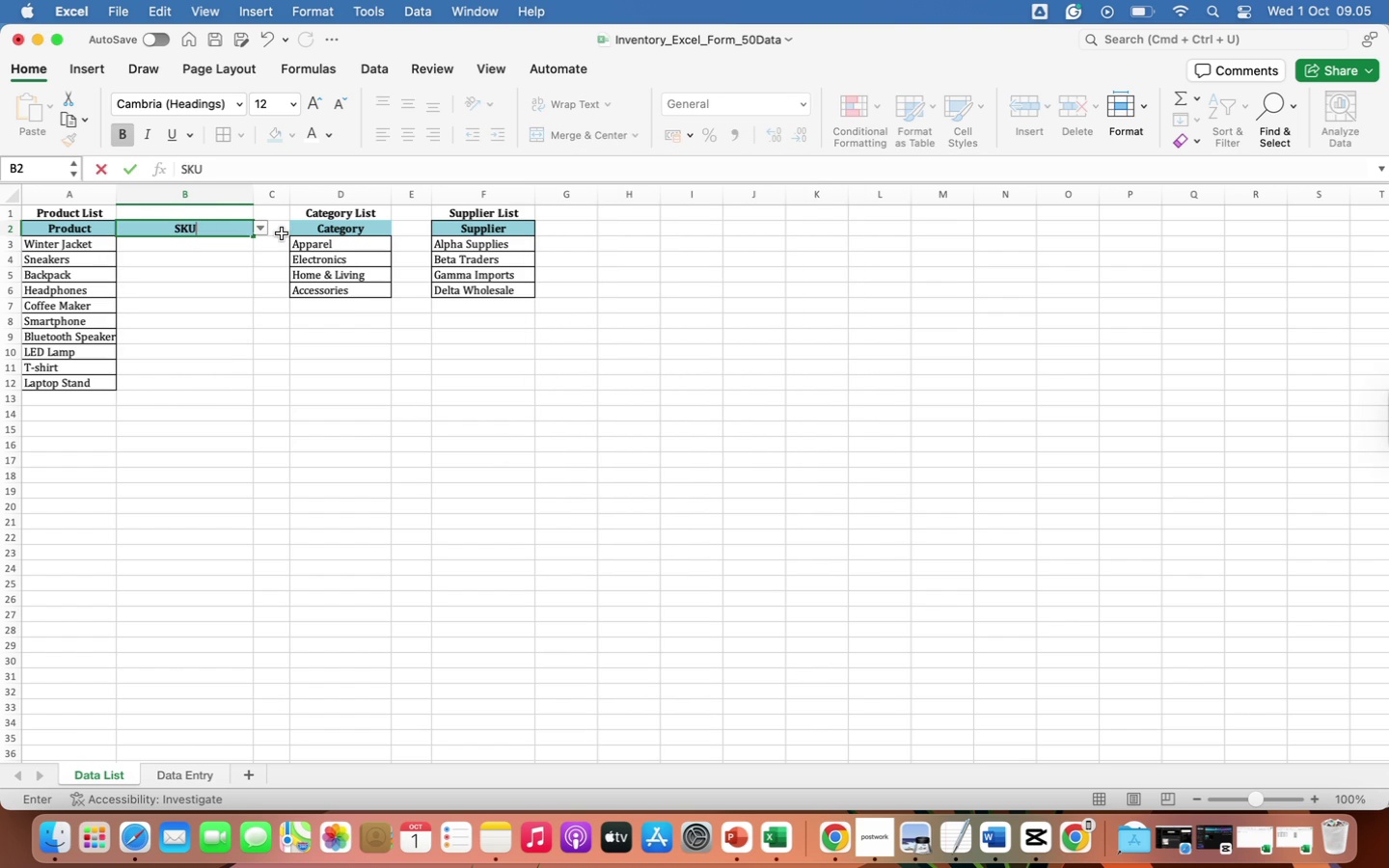 
key(Enter)
 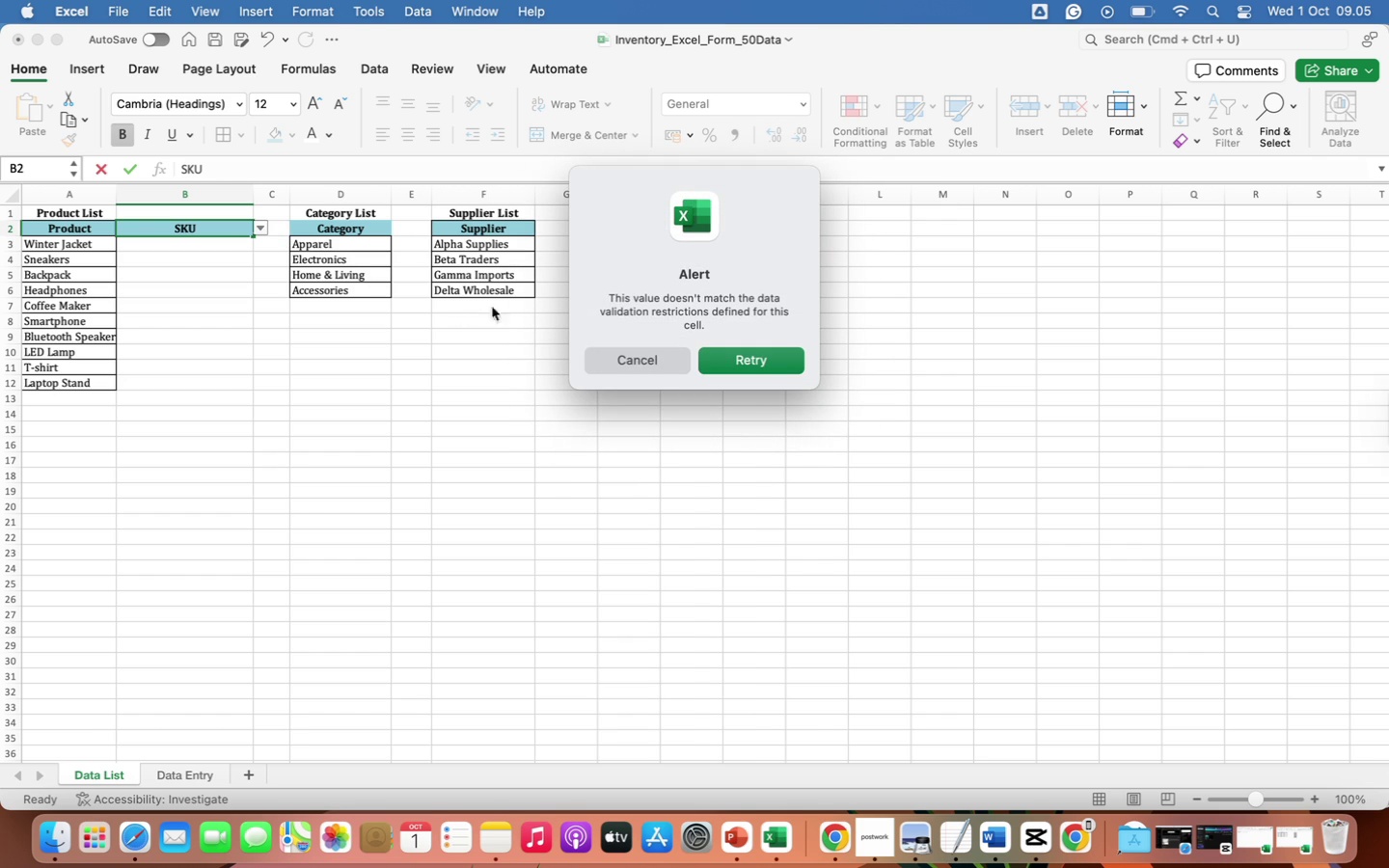 
left_click([782, 364])
 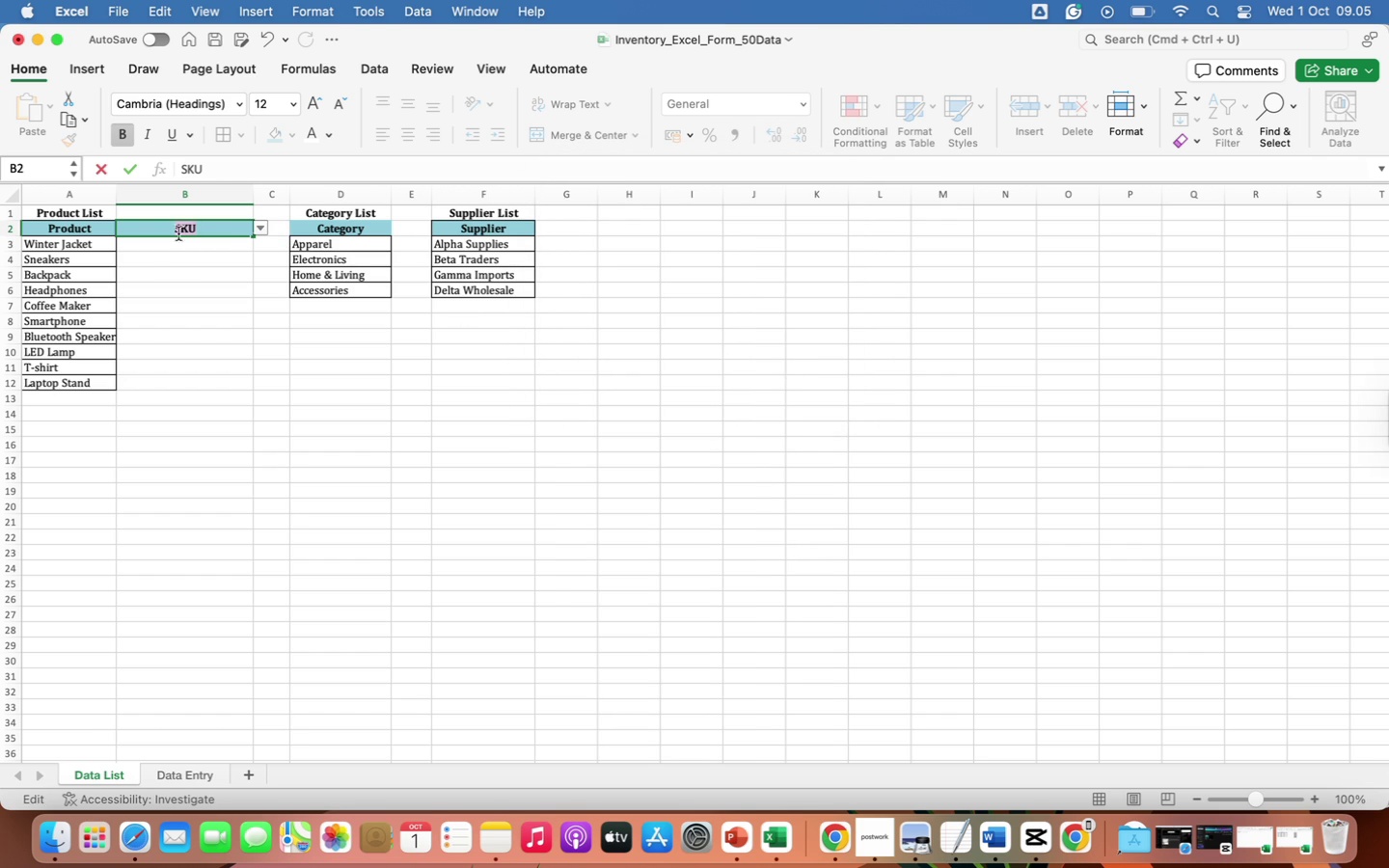 
left_click([189, 285])
 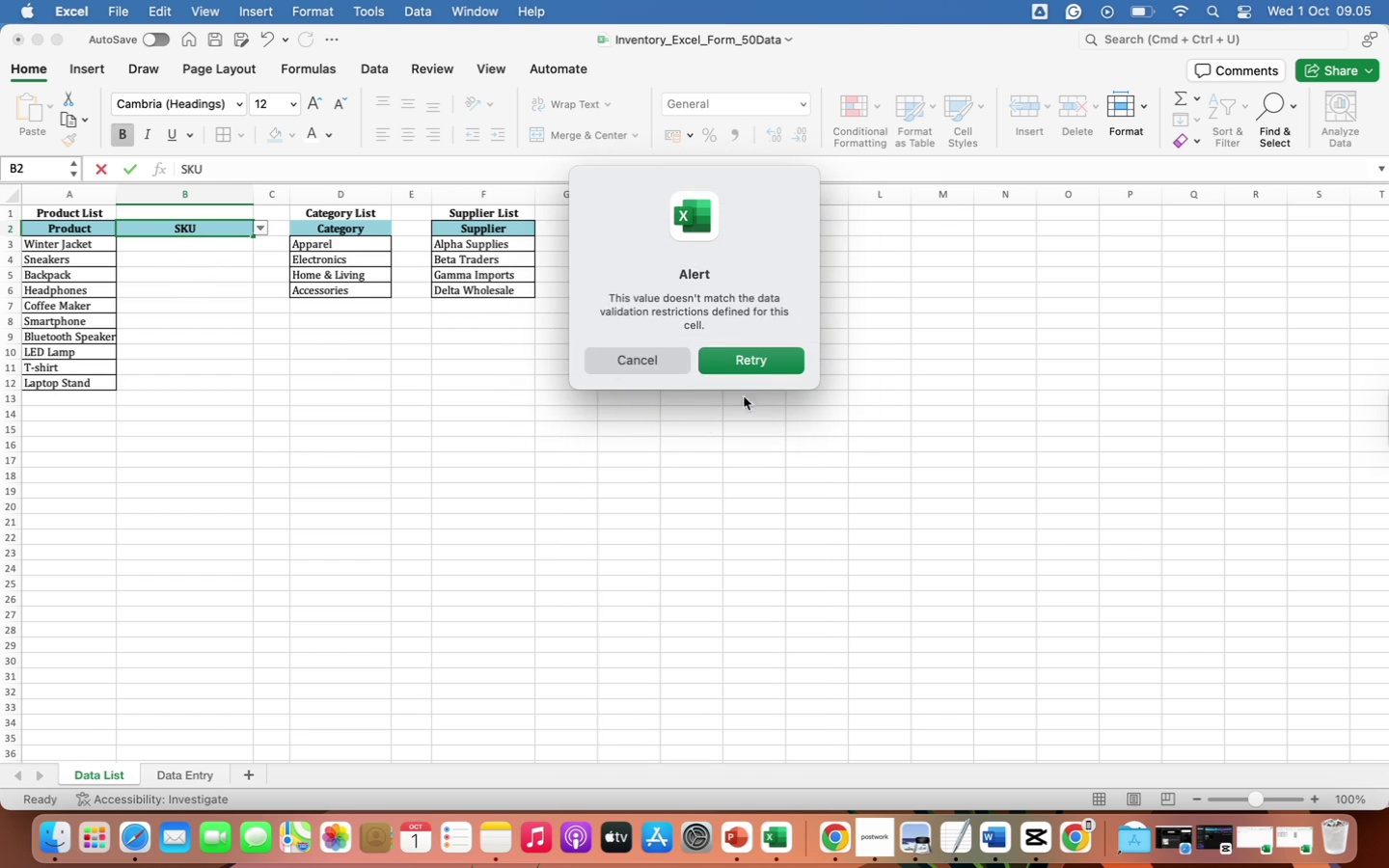 
left_click([754, 367])
 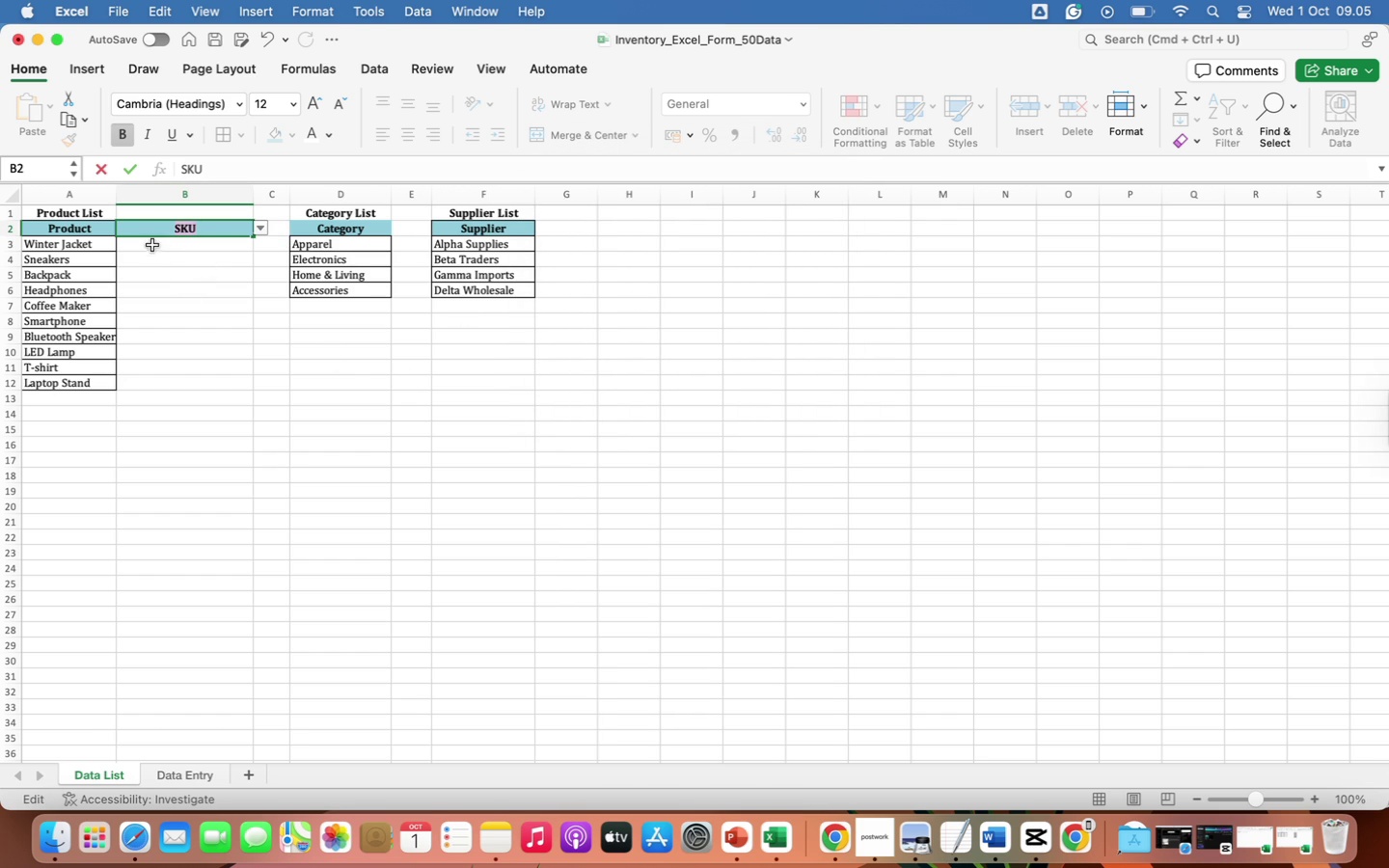 
left_click([152, 248])
 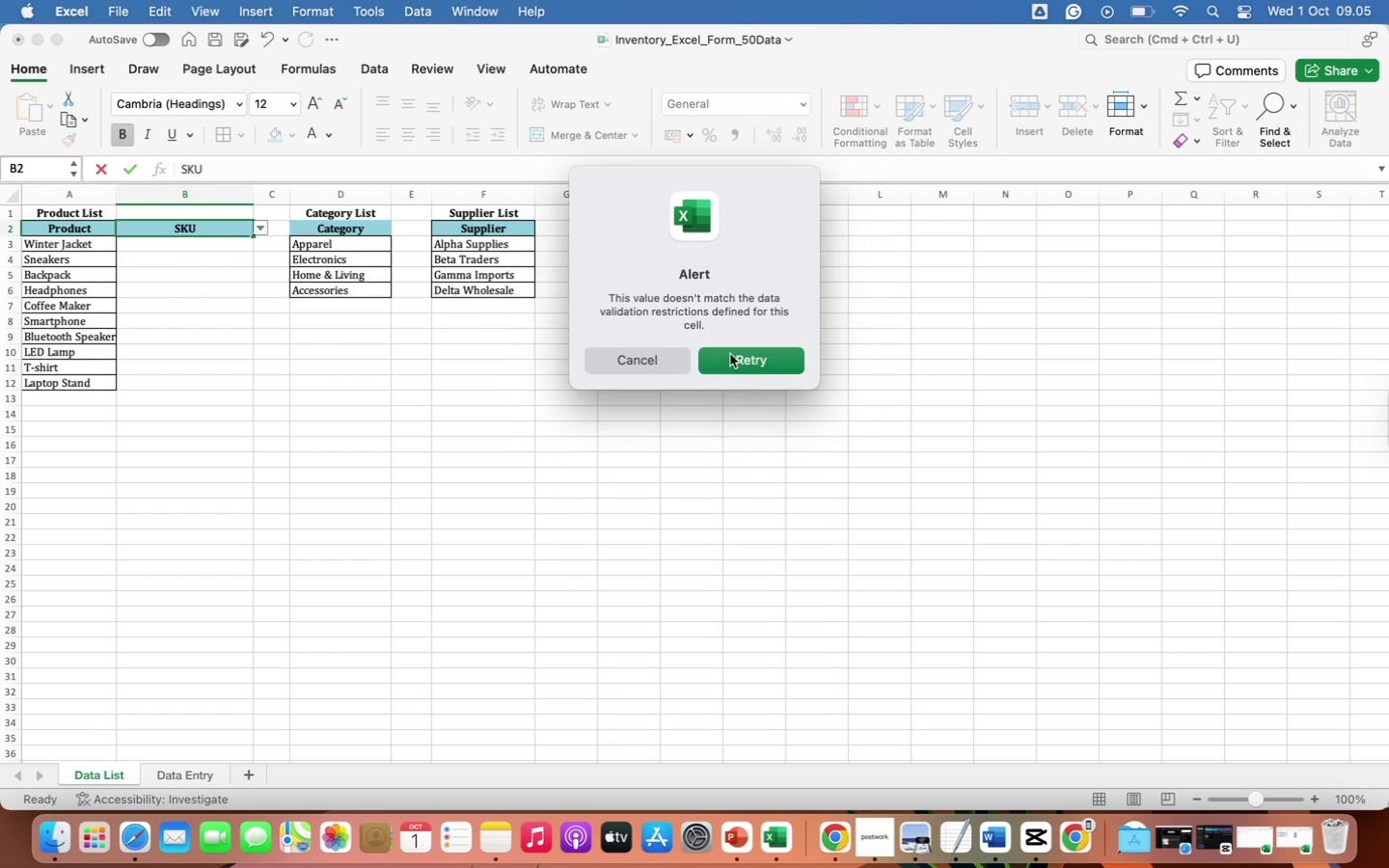 
left_click([734, 360])
 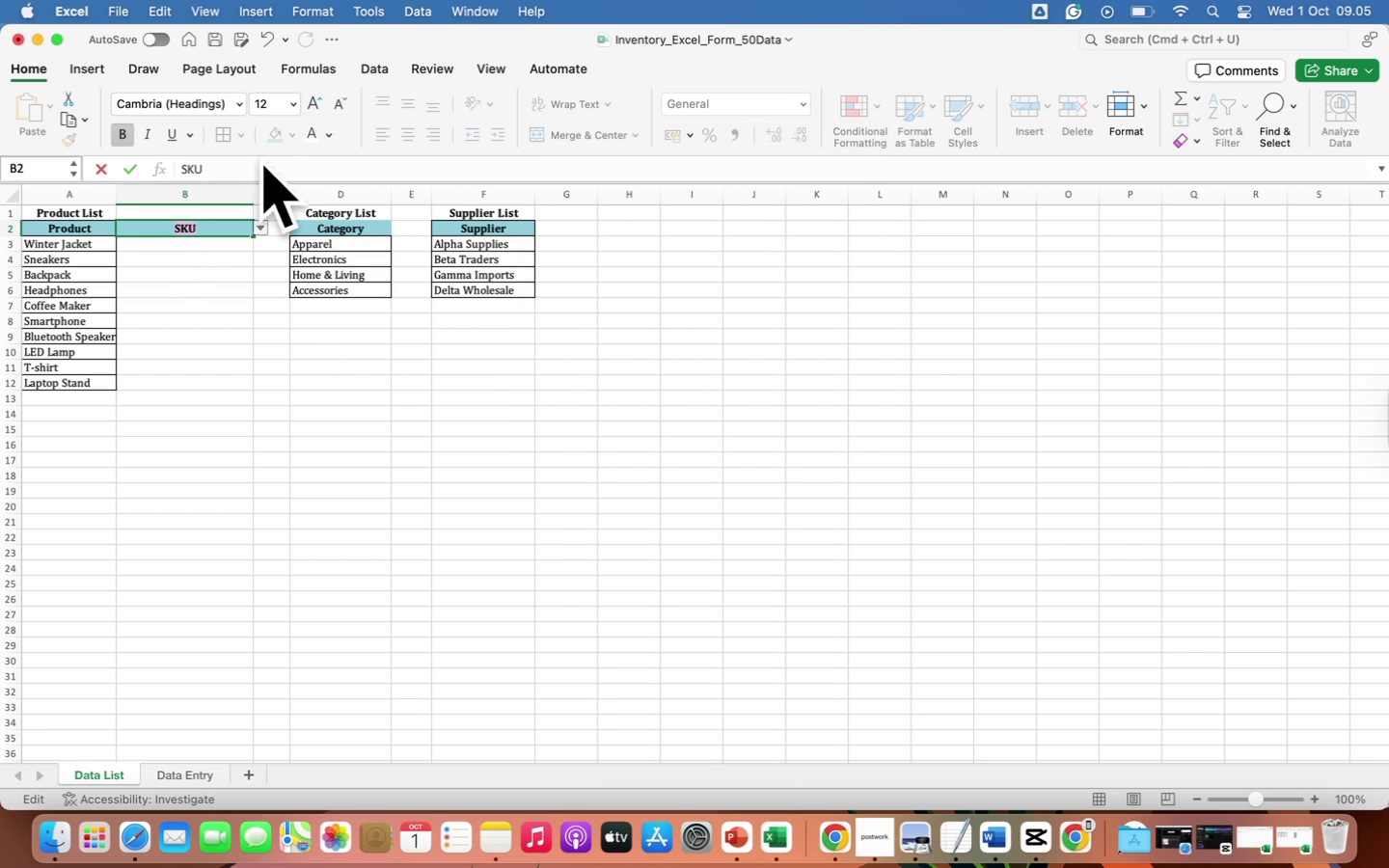 
left_click([107, 233])
 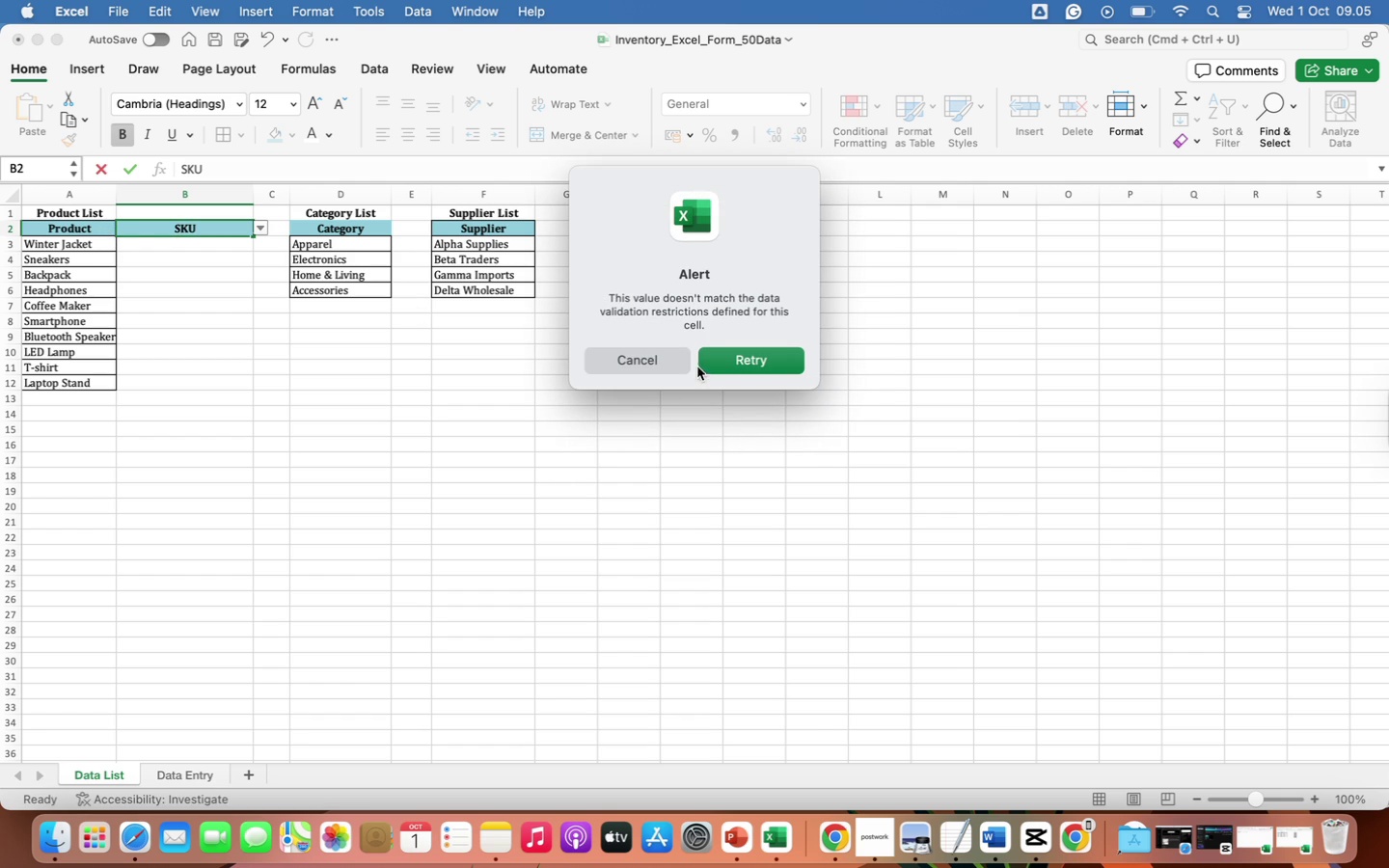 
left_click([670, 355])
 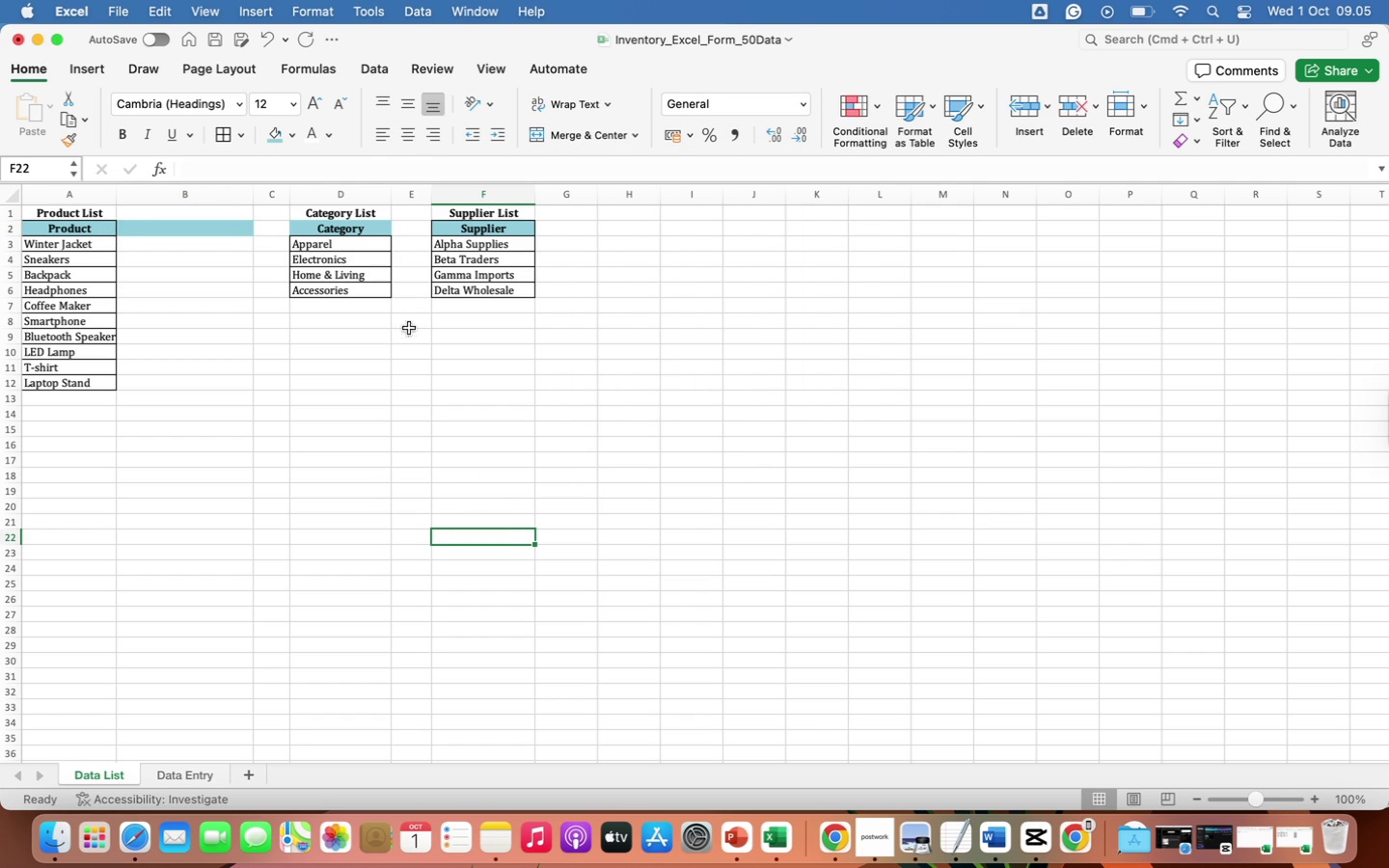 
wait(5.38)
 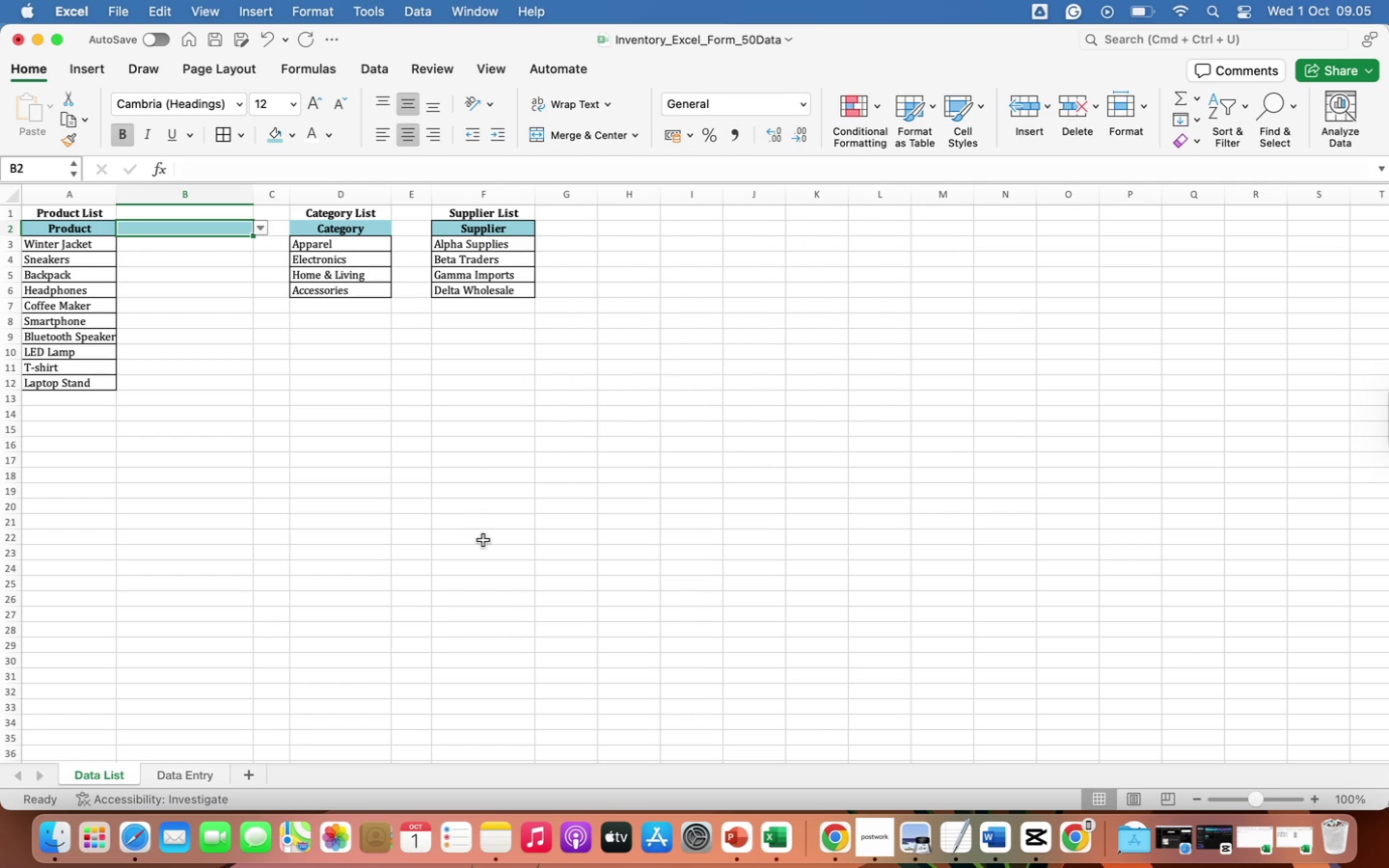 
left_click([276, 198])
 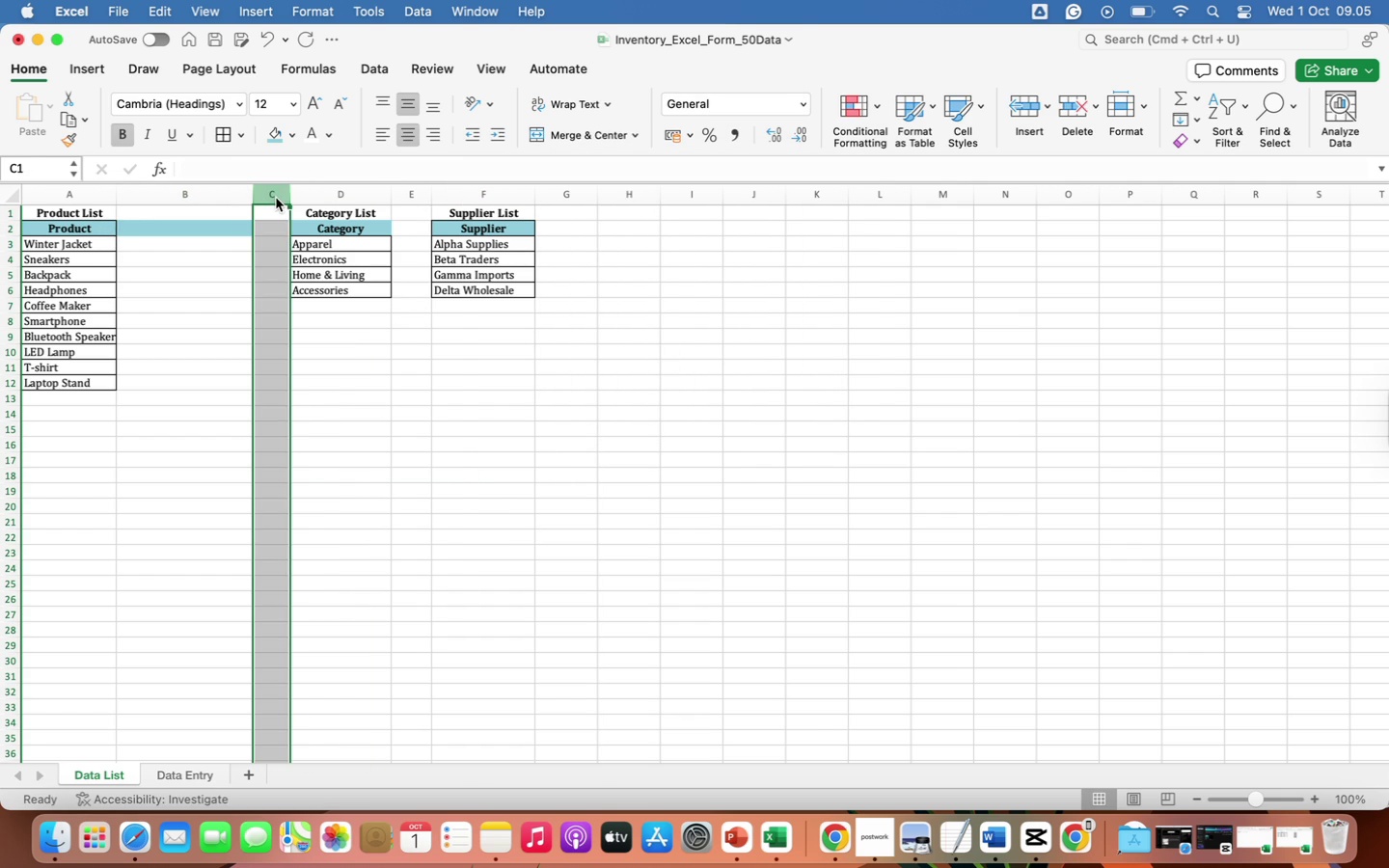 
right_click([276, 198])
 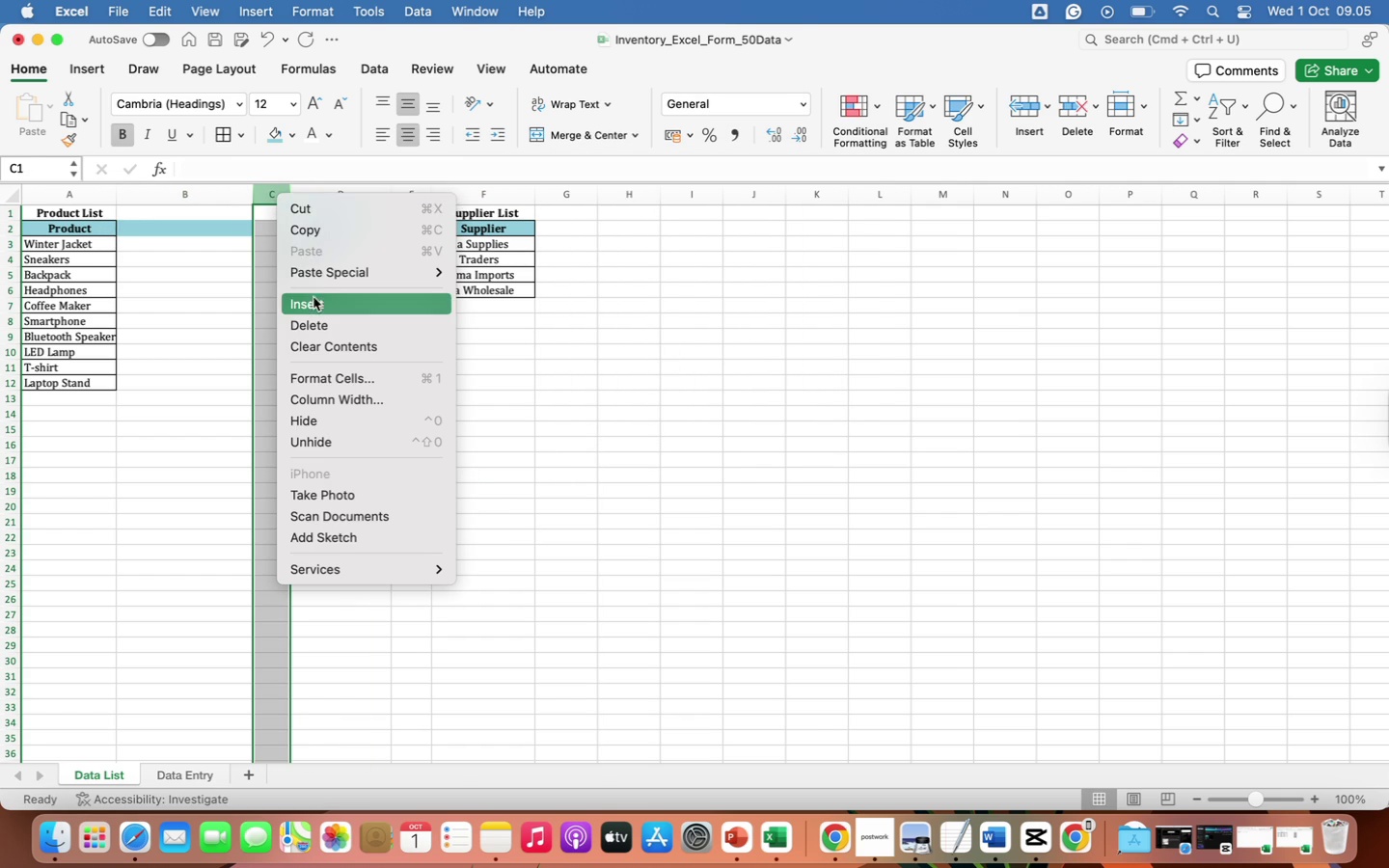 
left_click([316, 305])
 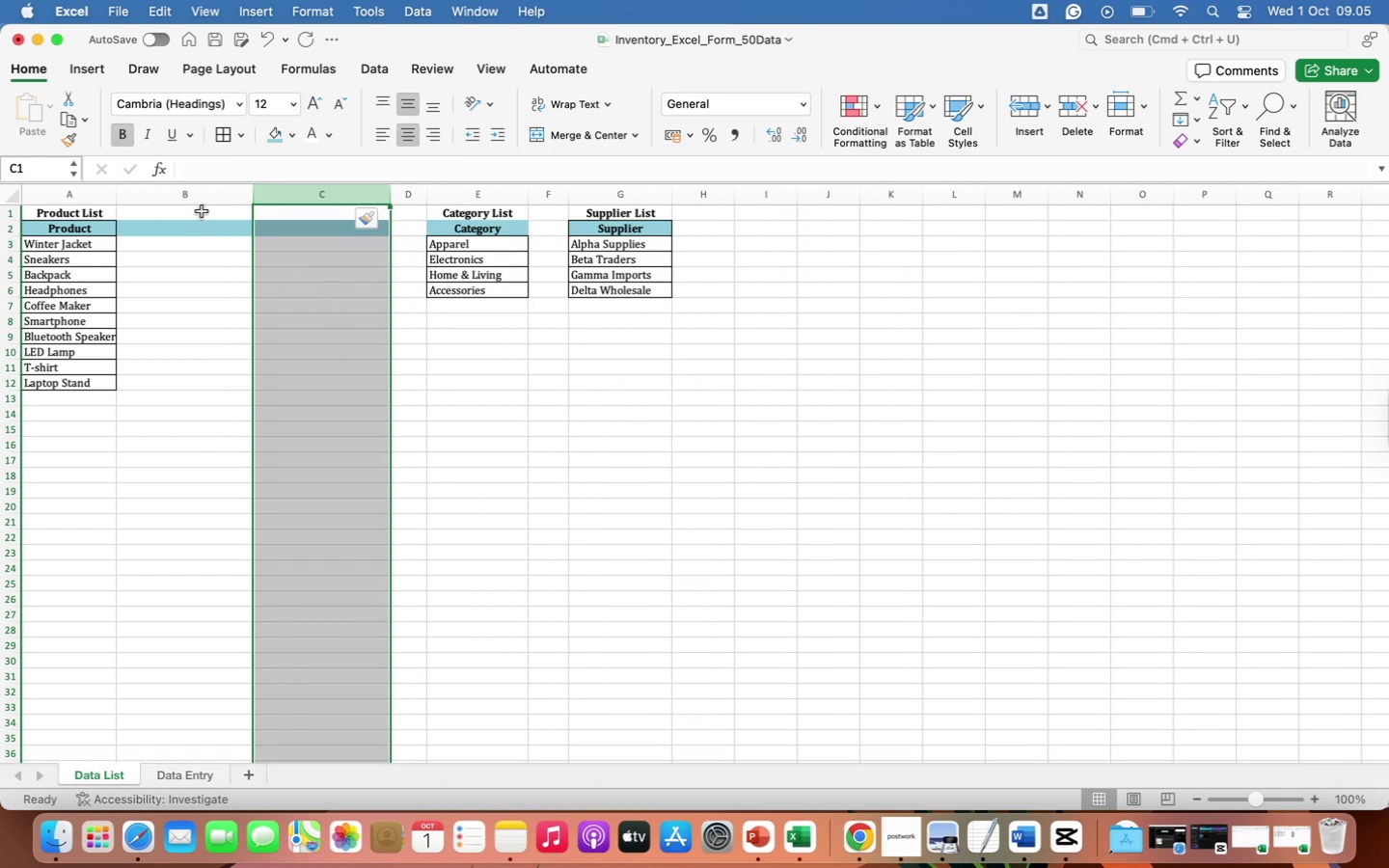 
left_click([194, 202])
 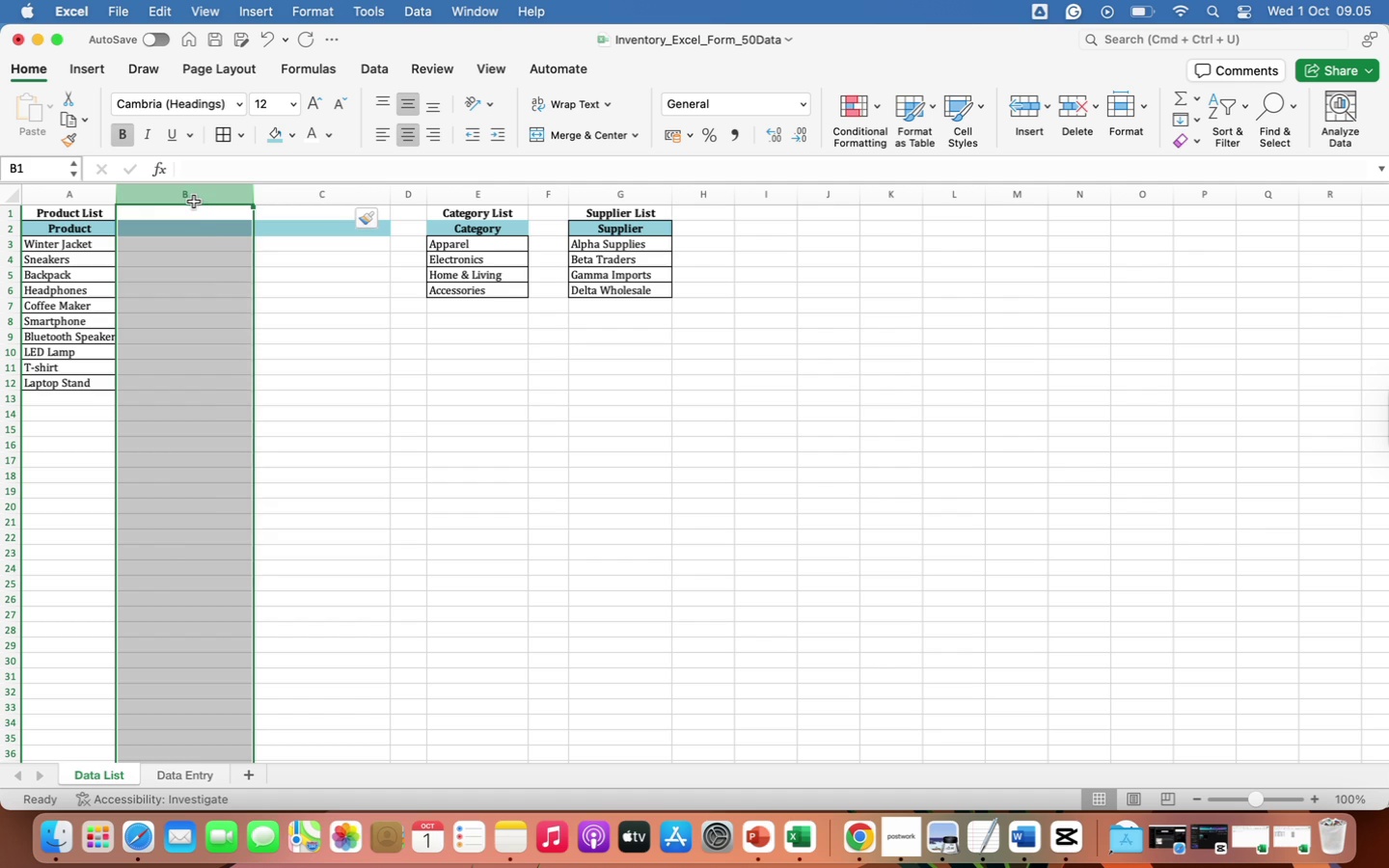 
right_click([194, 202])
 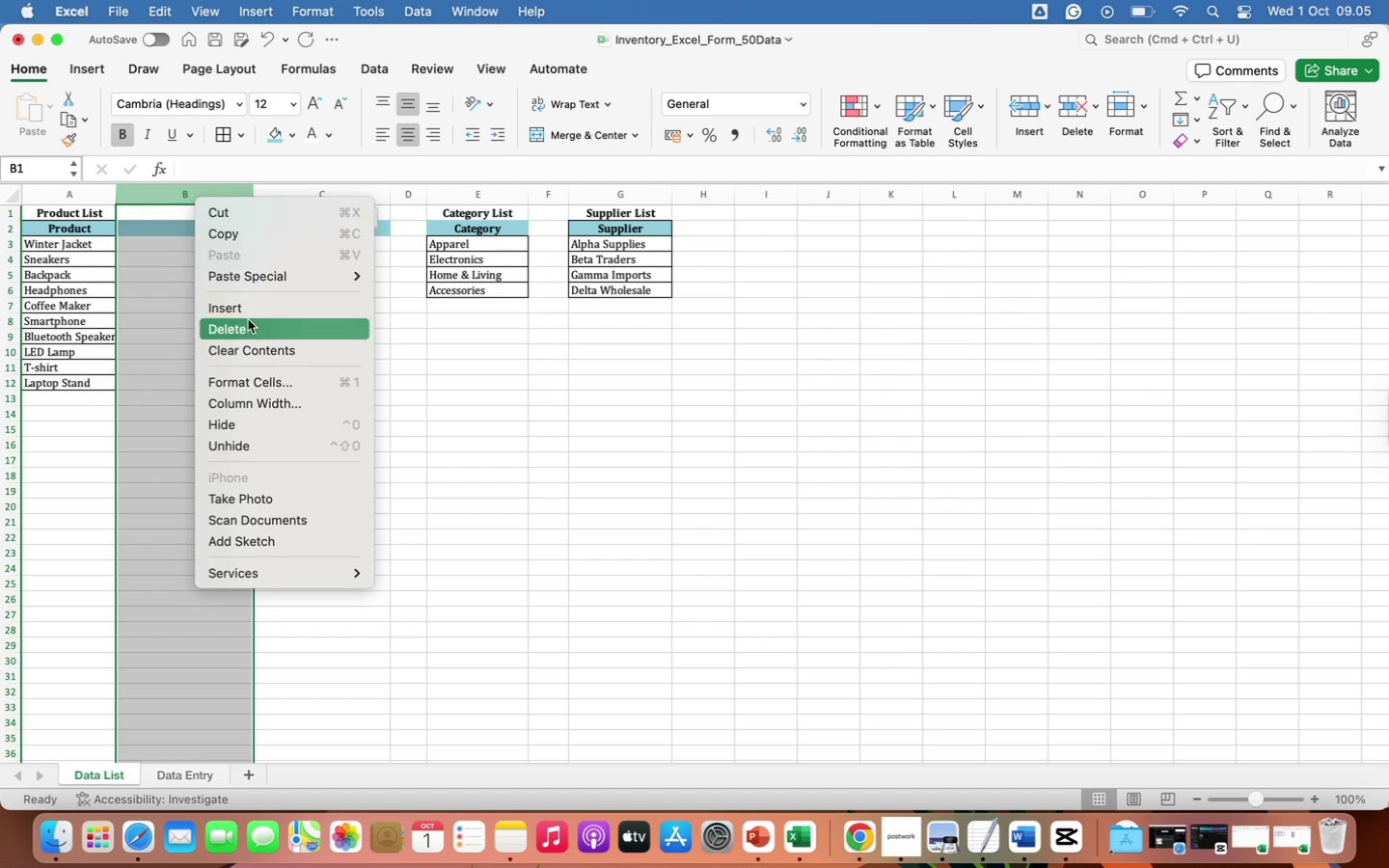 
left_click([250, 325])
 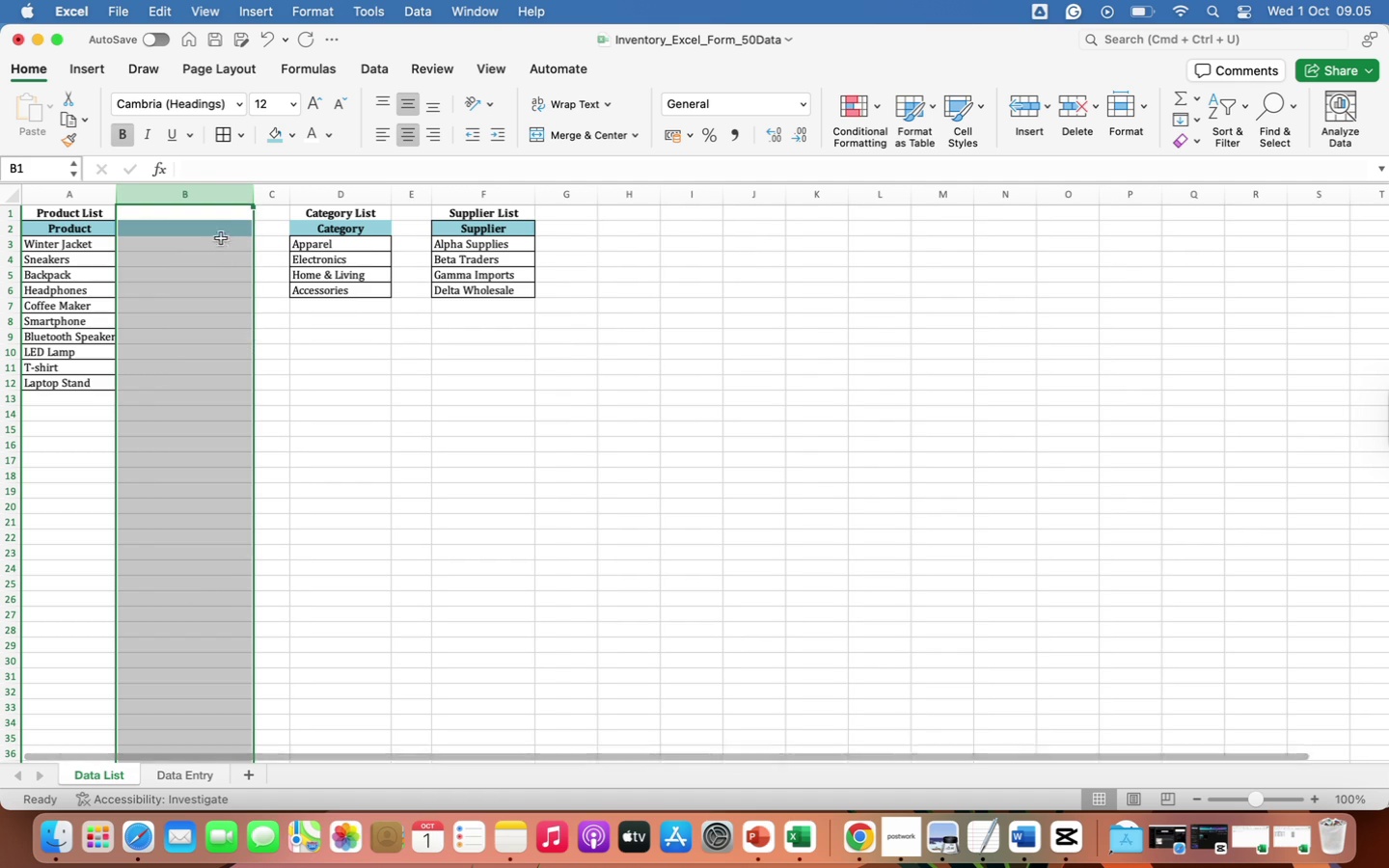 
left_click([210, 231])
 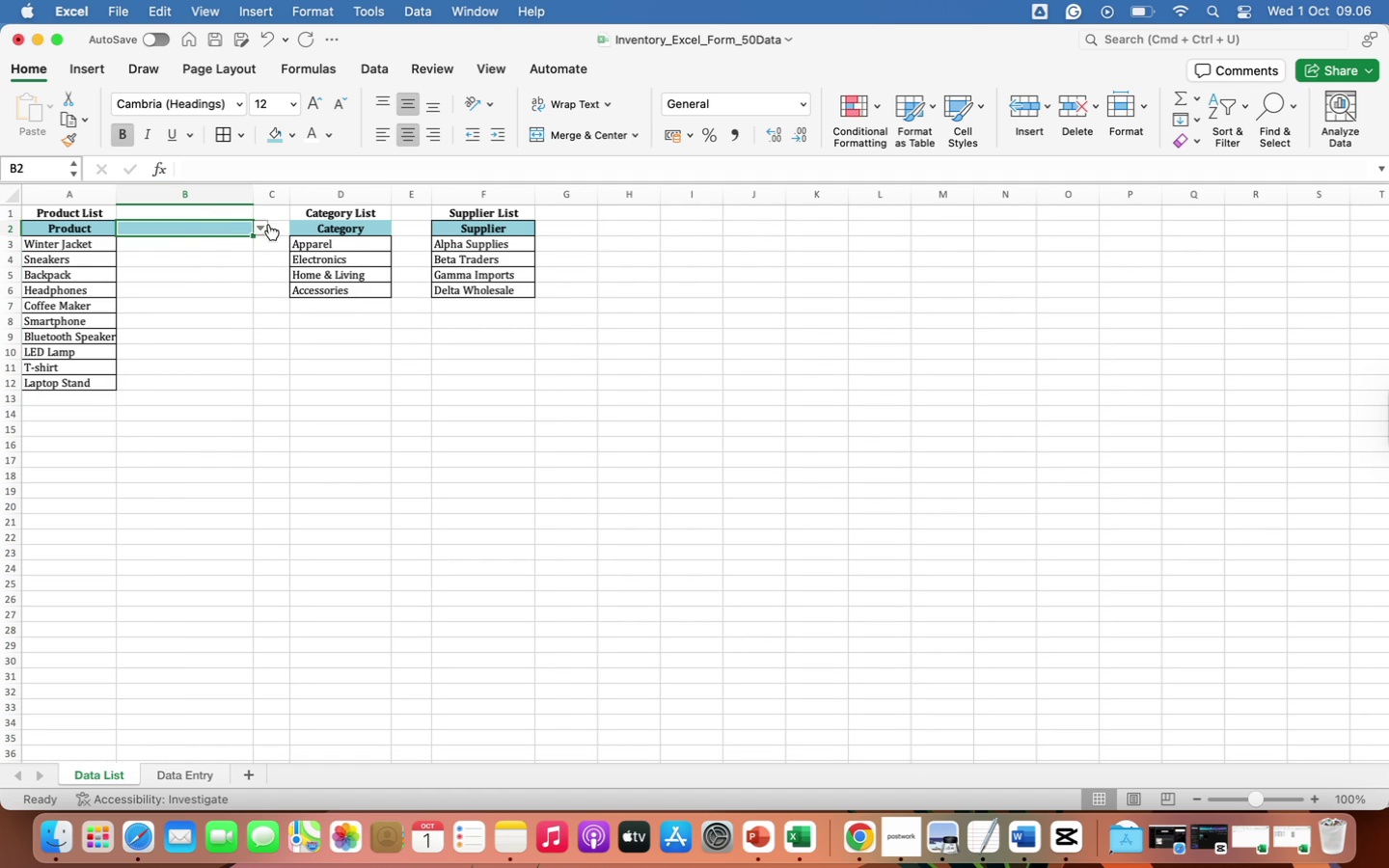 
left_click([264, 226])
 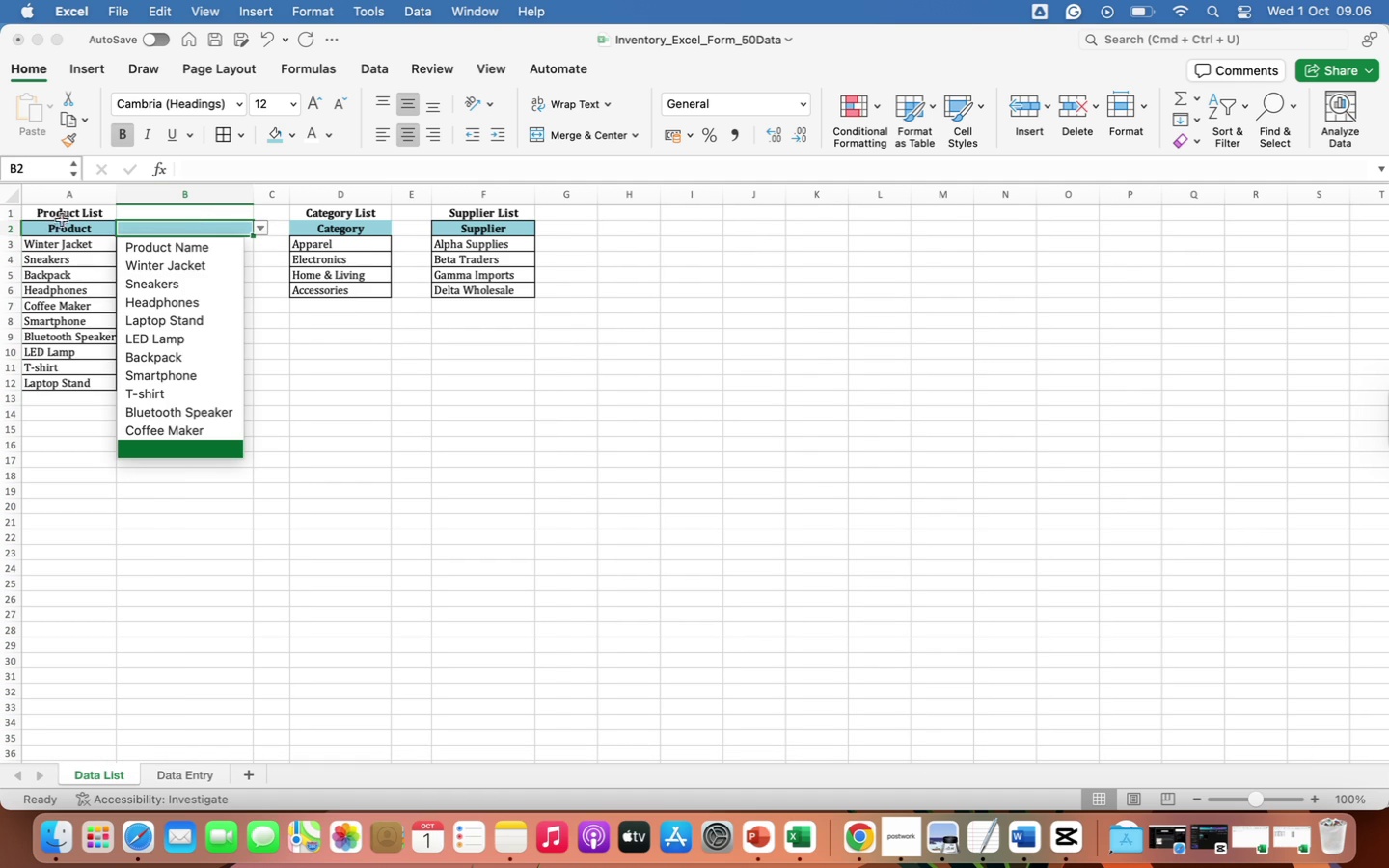 
left_click([96, 229])
 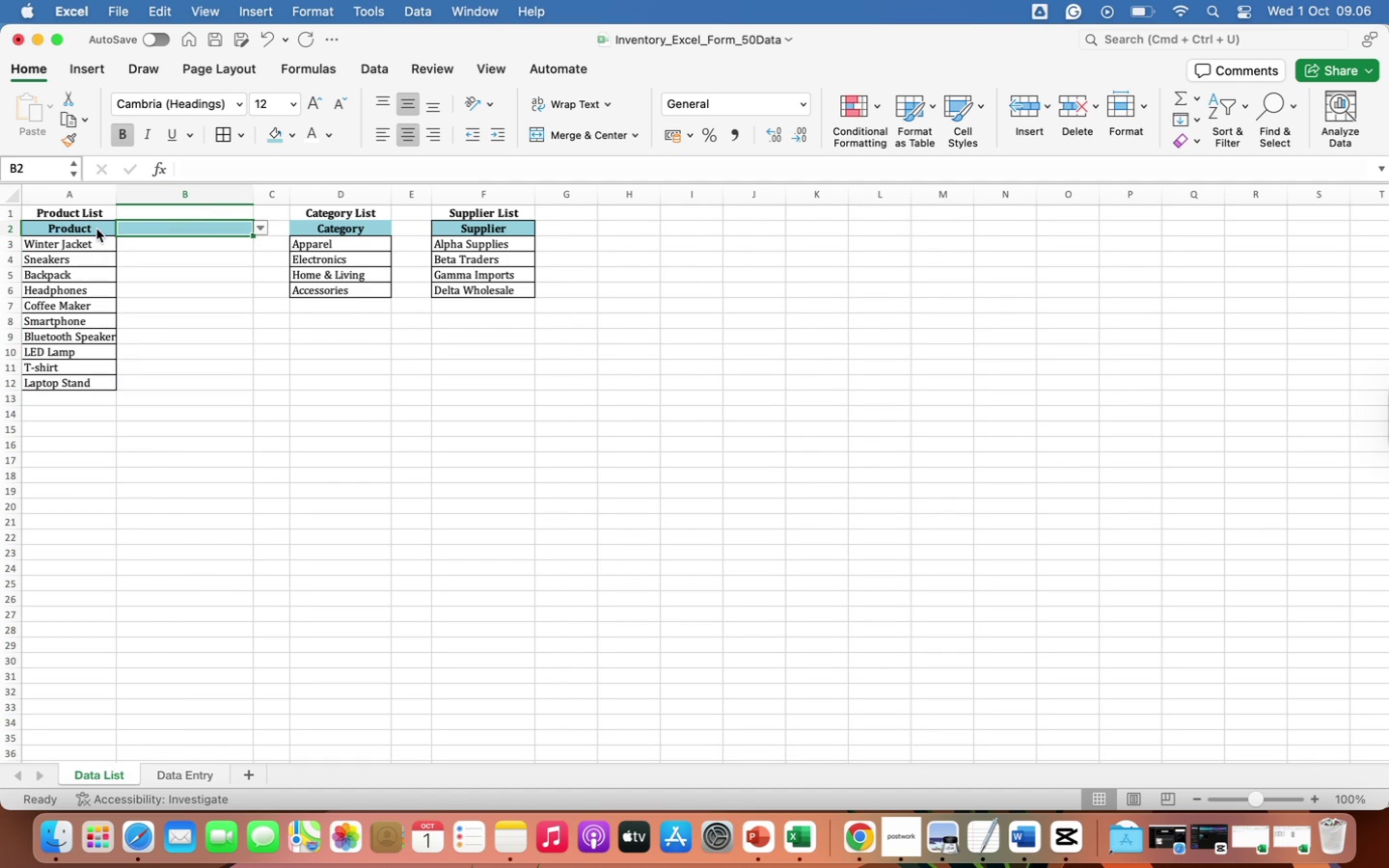 
double_click([96, 229])
 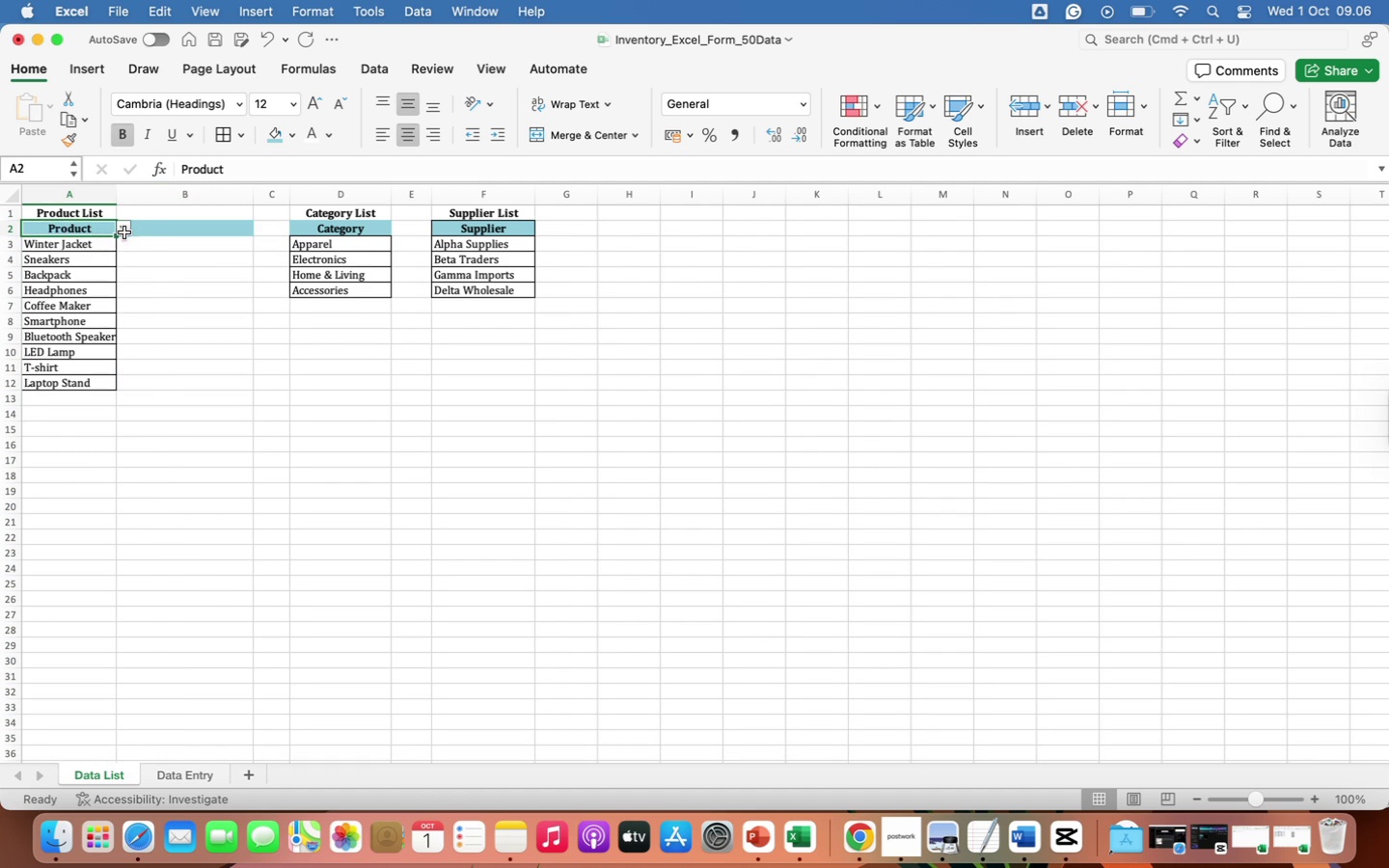 
left_click([124, 232])
 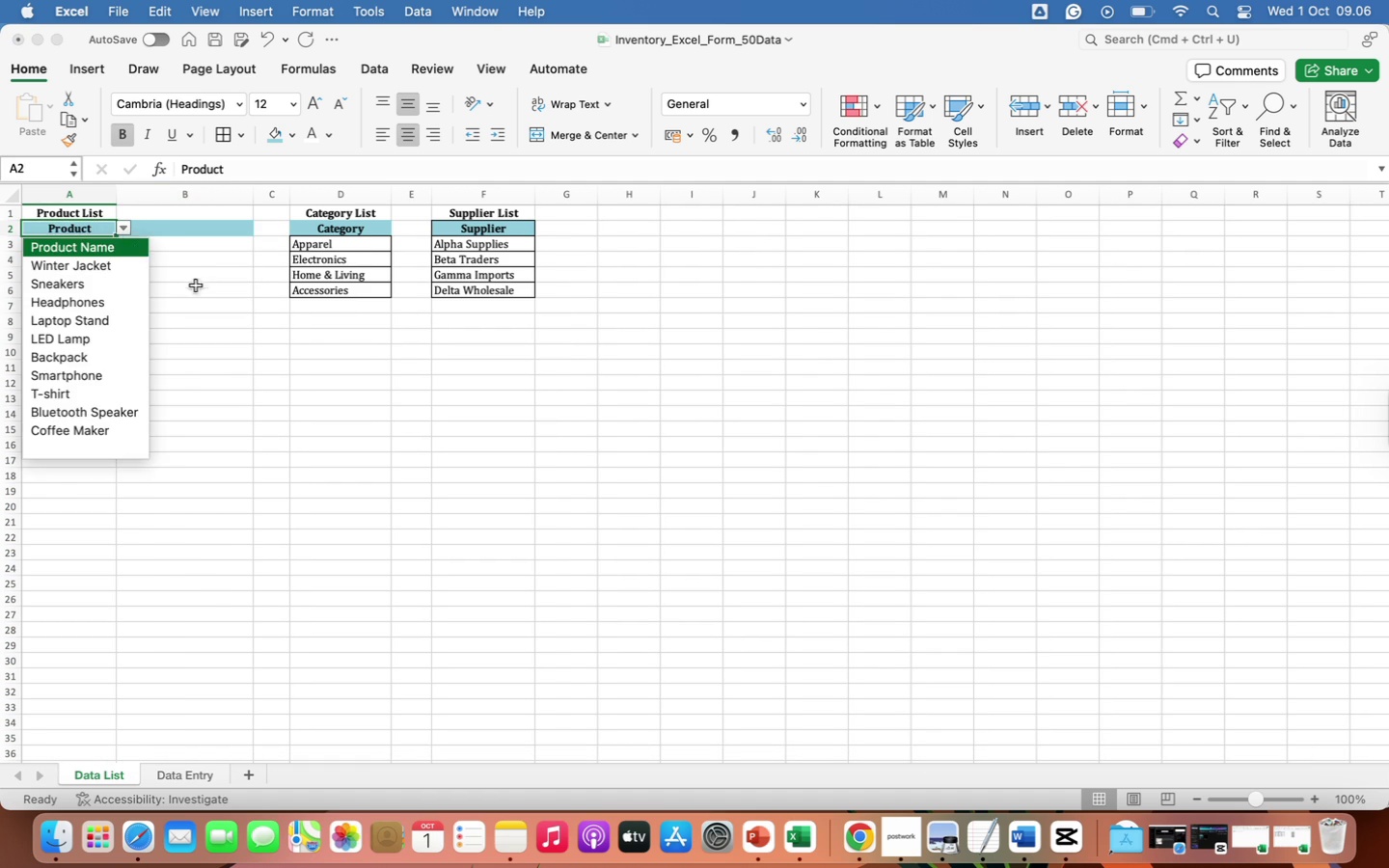 
left_click([204, 290])
 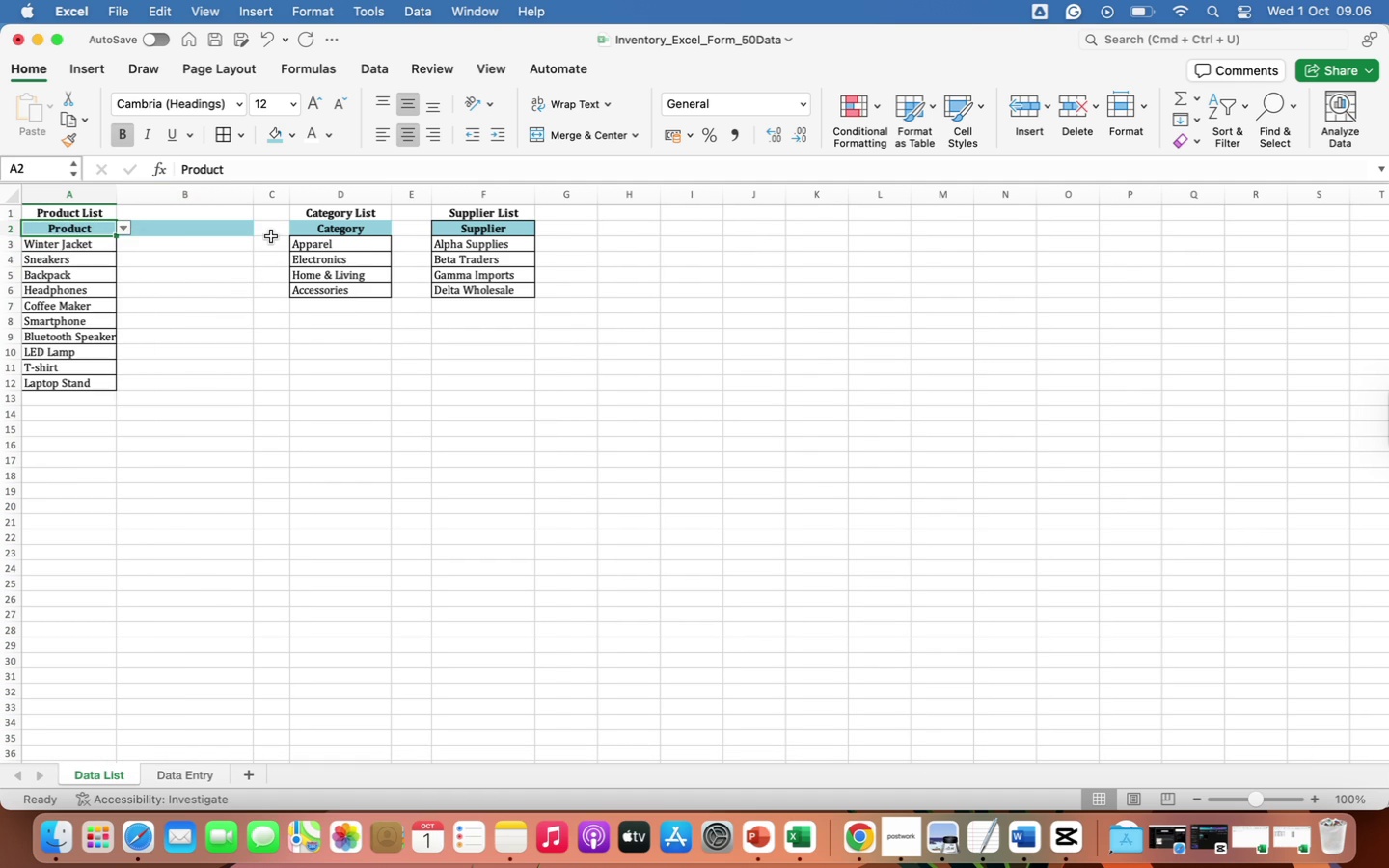 
left_click([271, 236])
 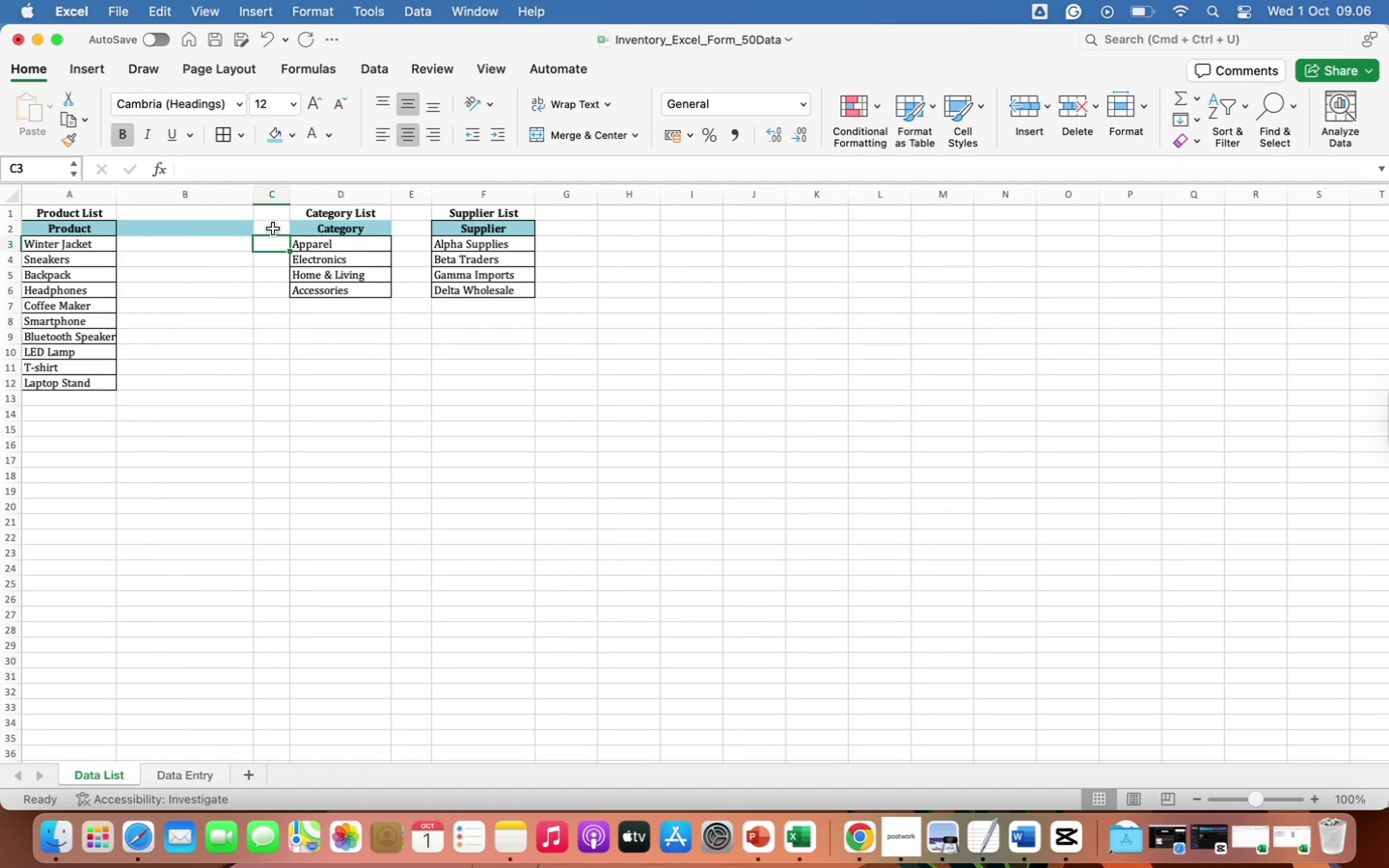 
left_click([273, 229])